 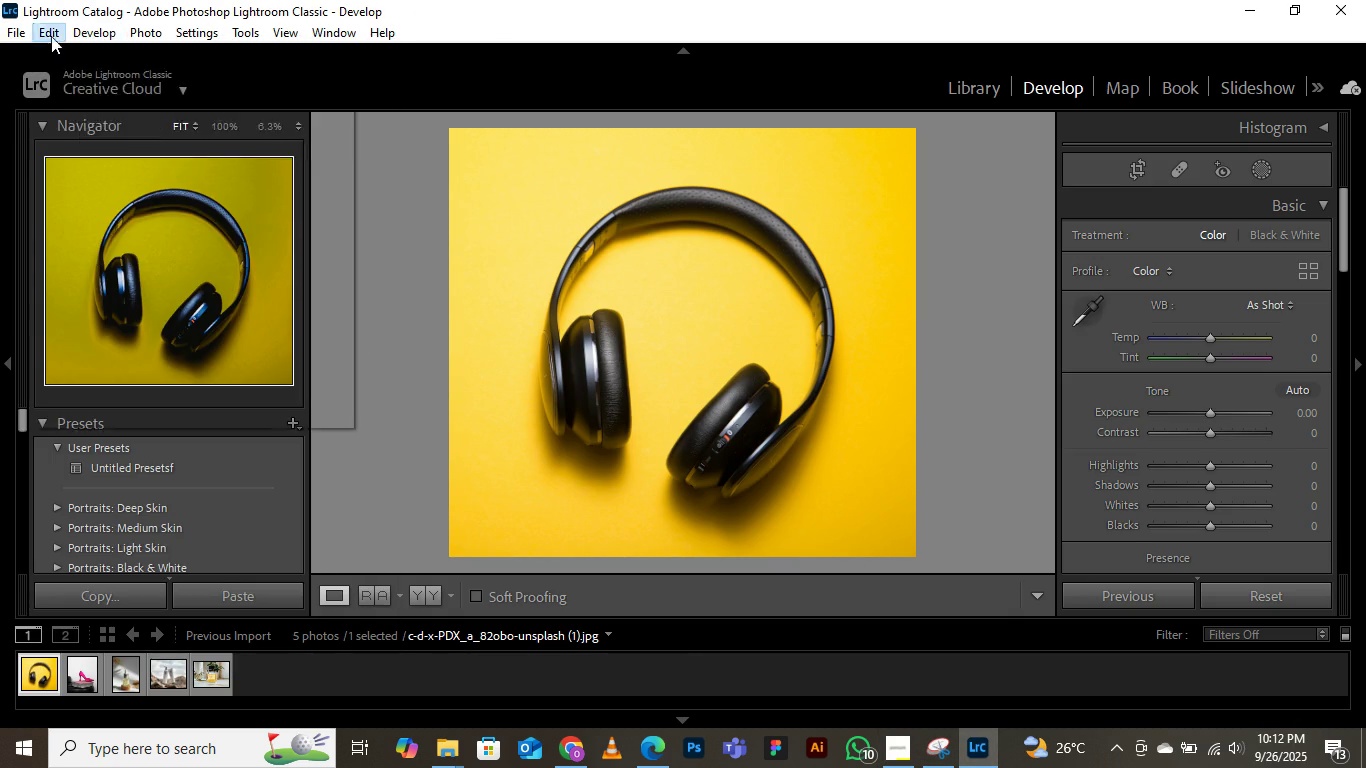 
left_click([86, 297])
 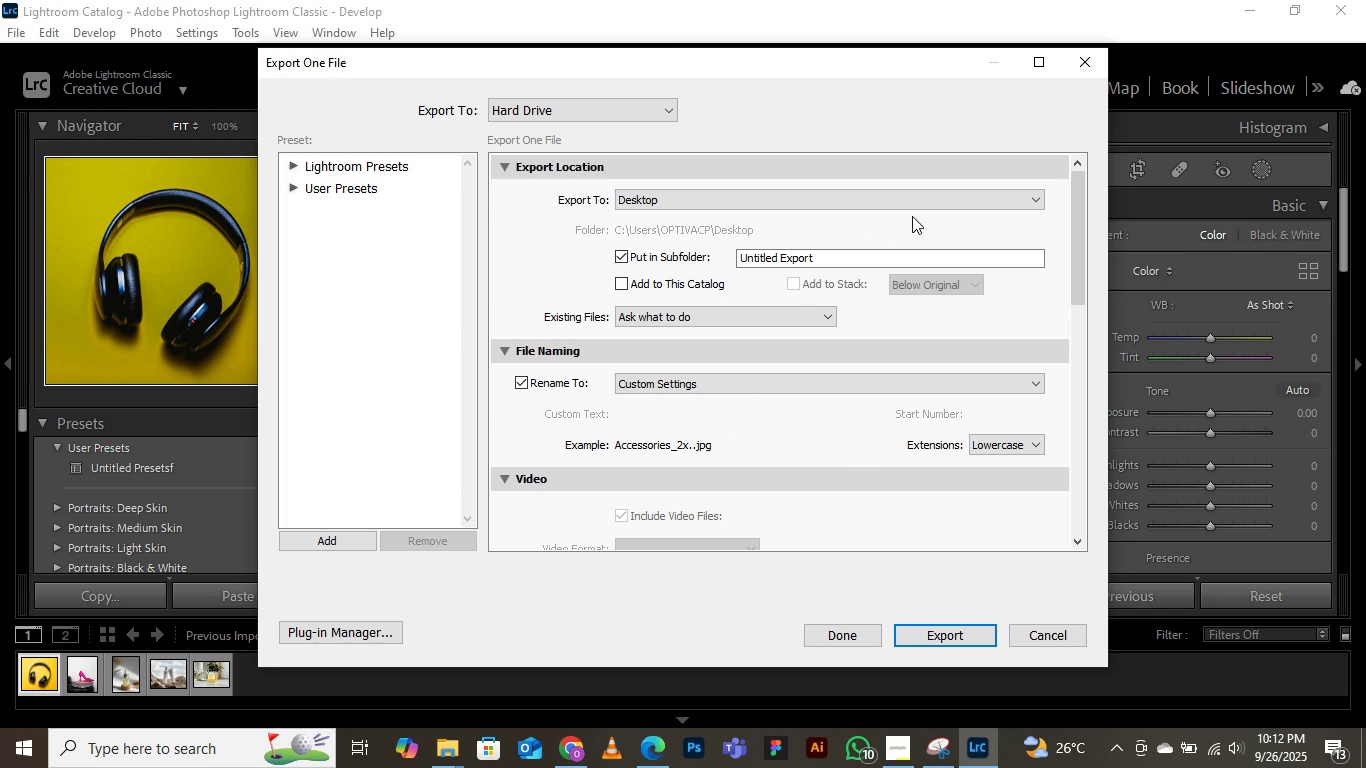 
wait(5.19)
 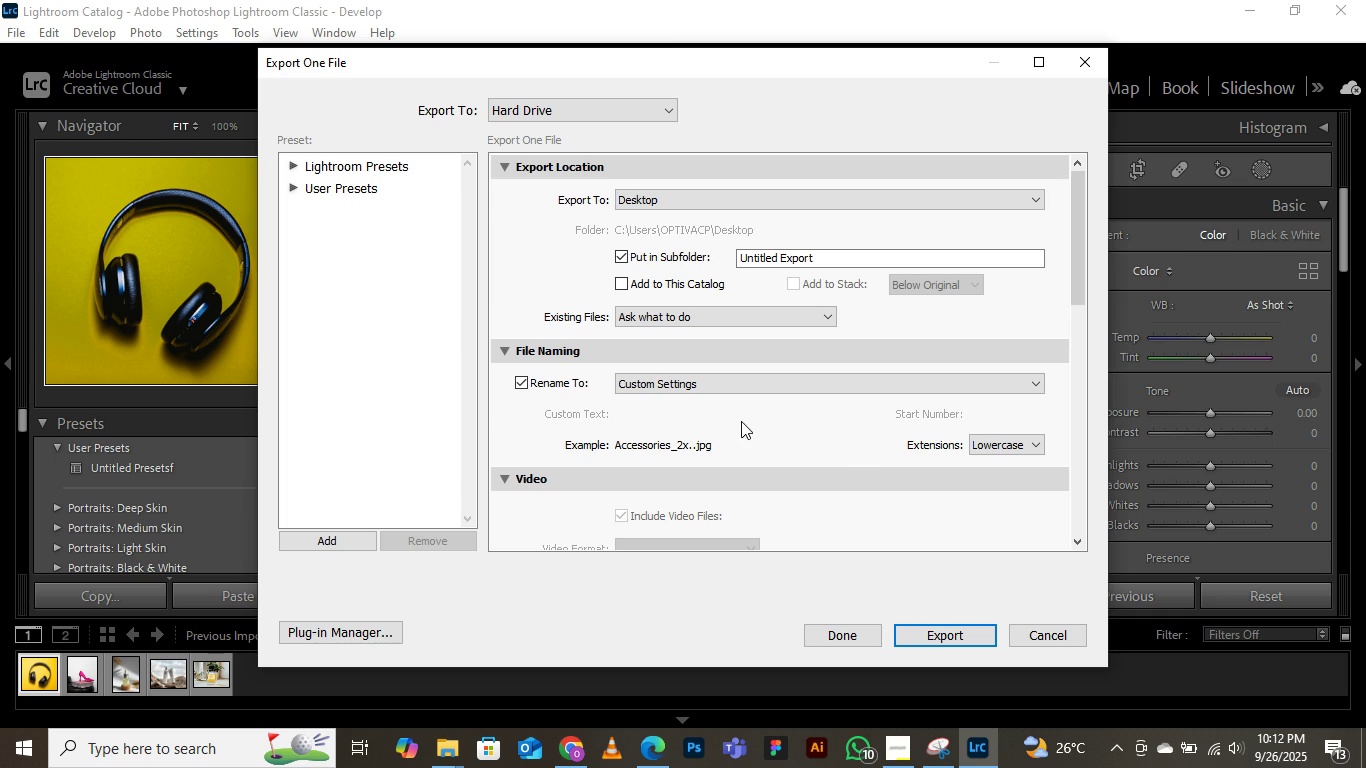 
left_click([901, 194])
 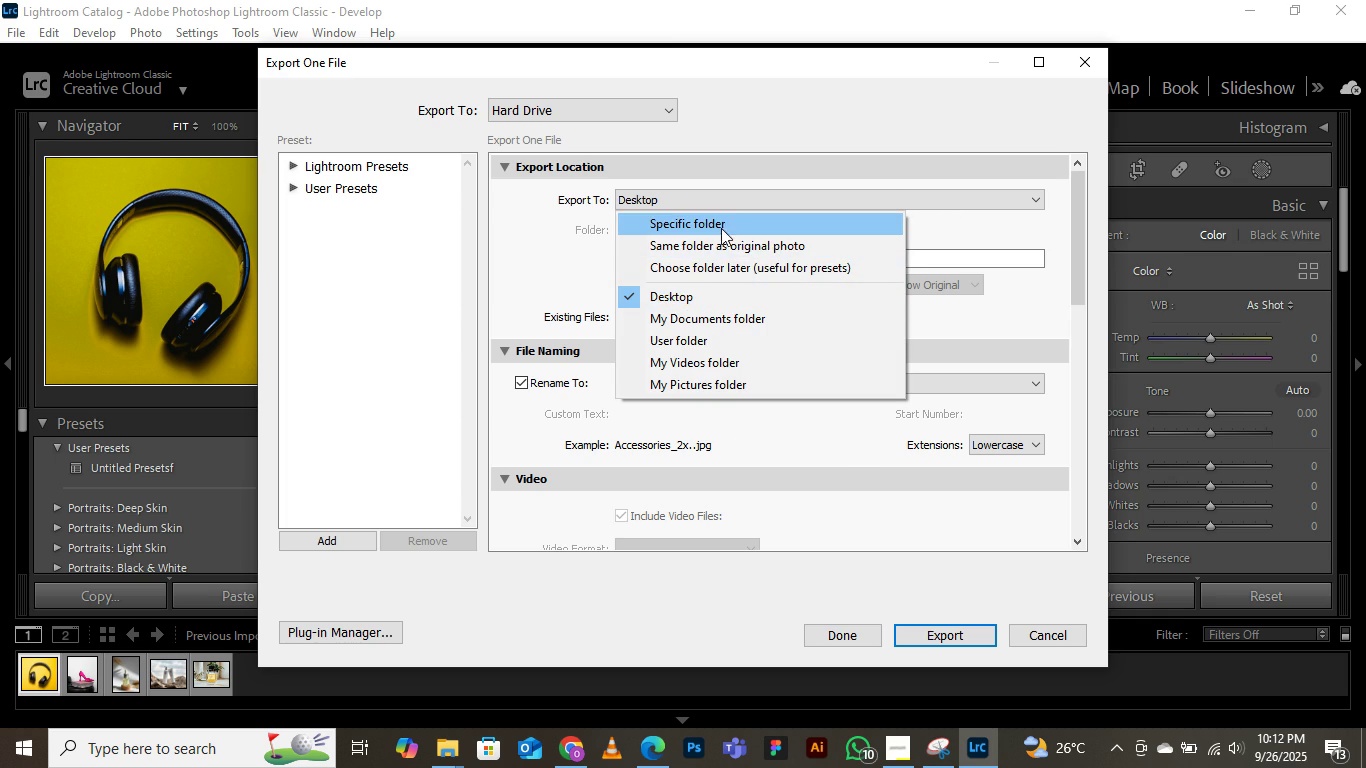 
left_click([732, 221])
 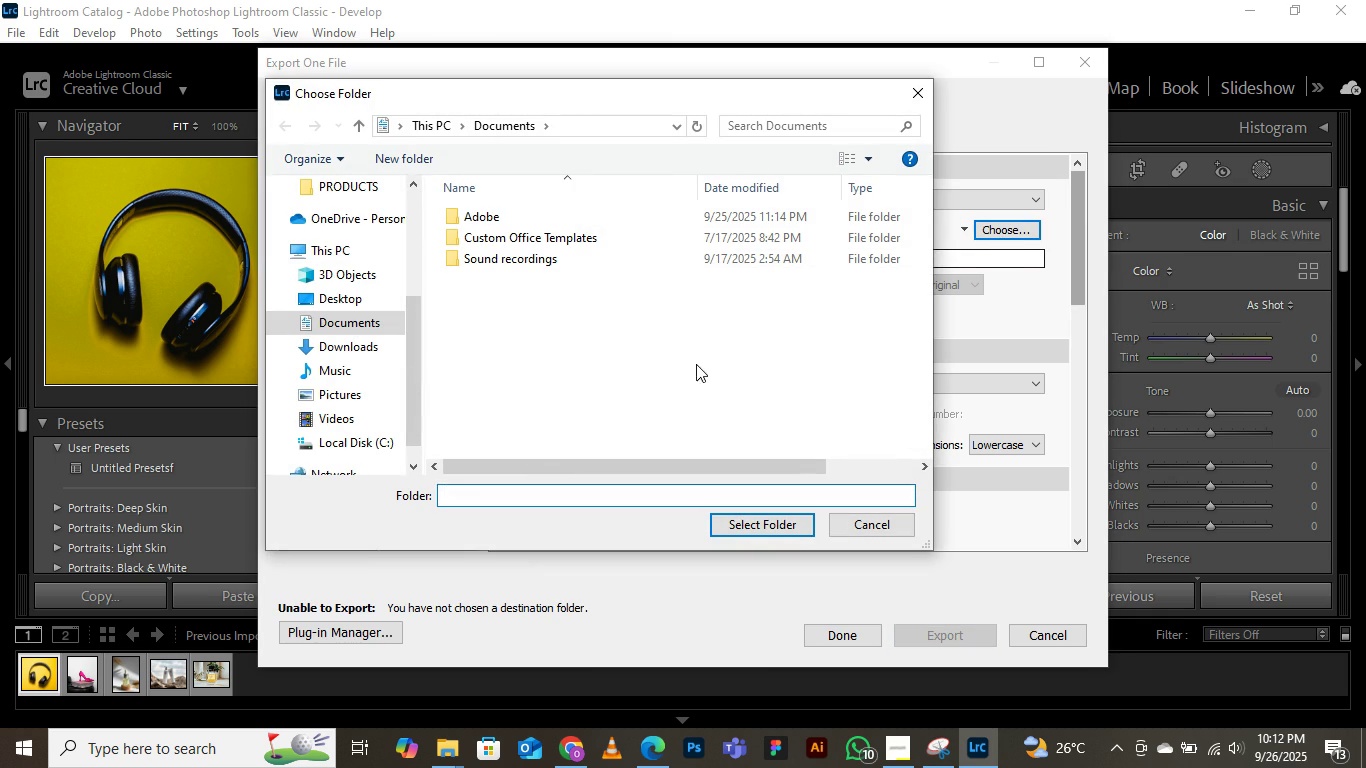 
scroll: coordinate [360, 257], scroll_direction: up, amount: 11.0
 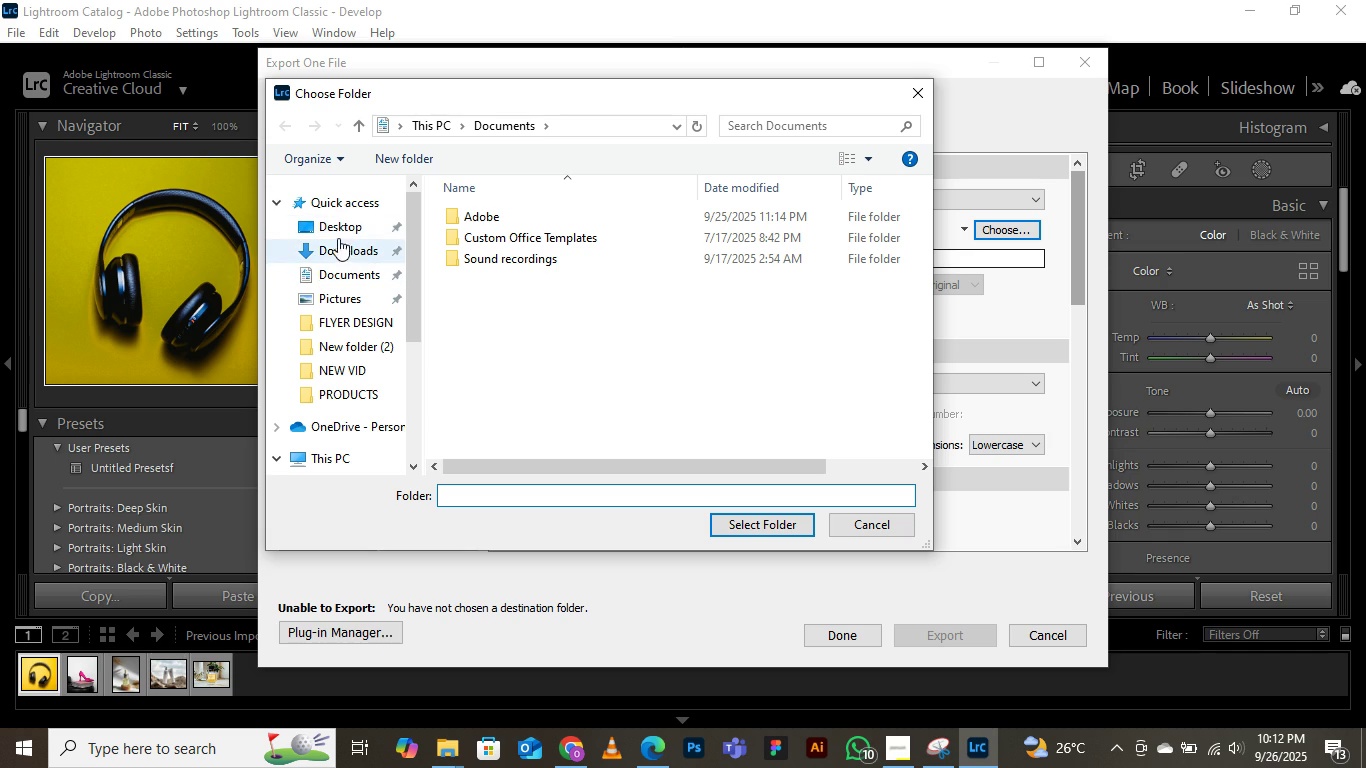 
left_click([336, 220])
 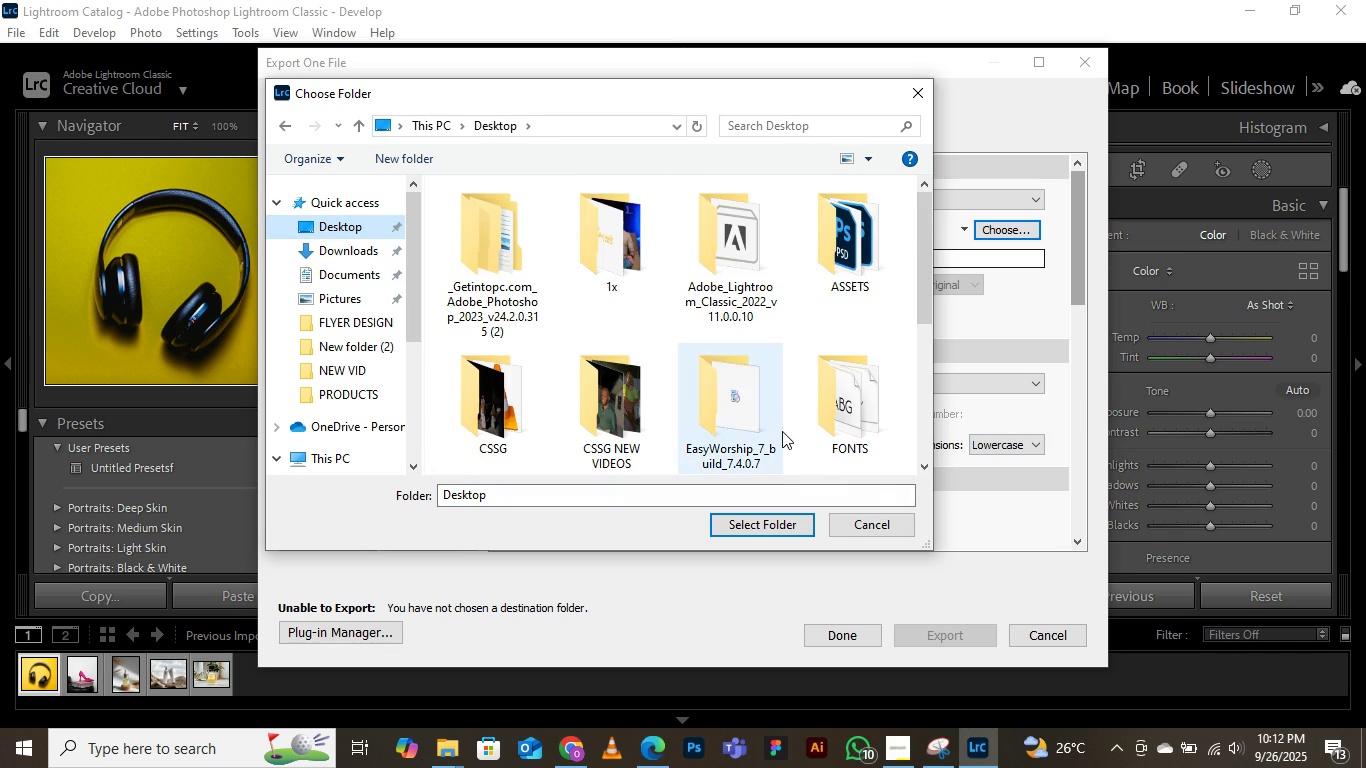 
scroll: coordinate [782, 430], scroll_direction: down, amount: 2.0
 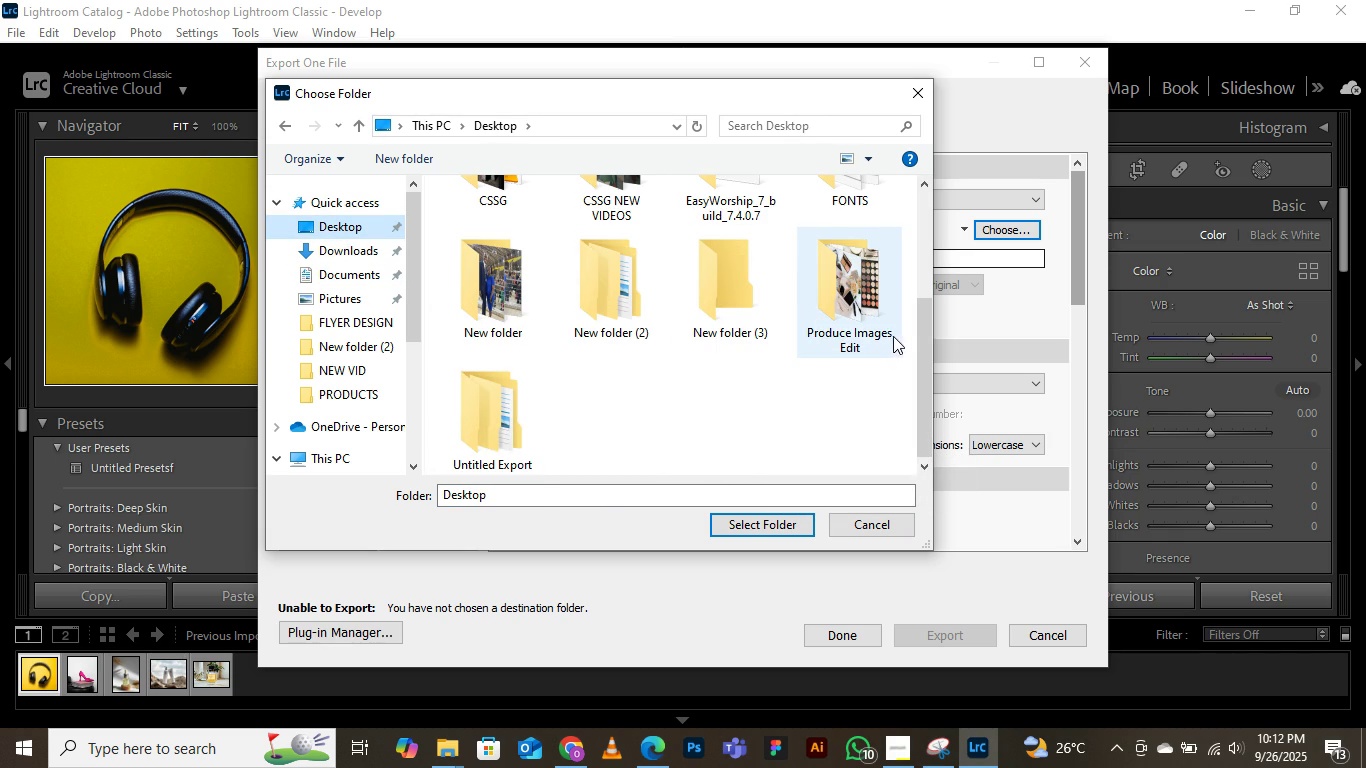 
double_click([887, 332])
 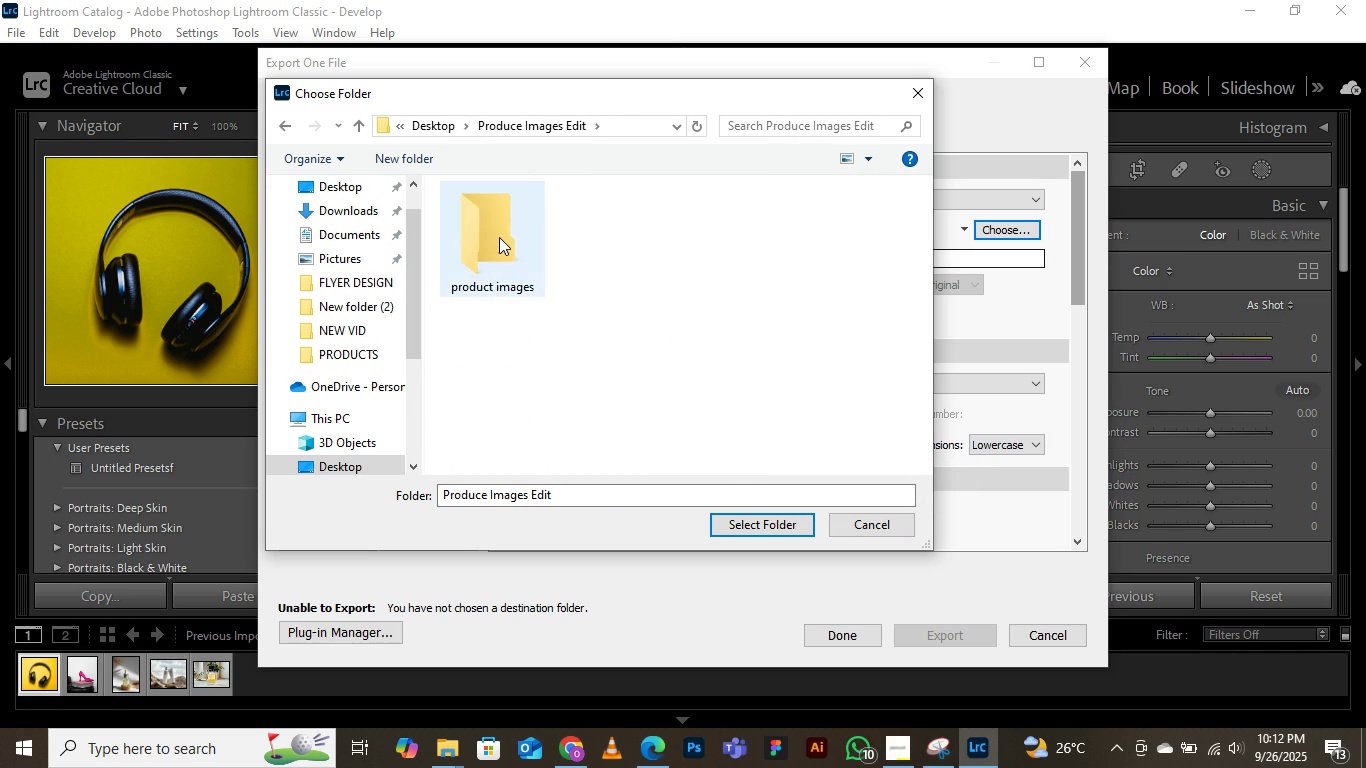 
double_click([499, 237])
 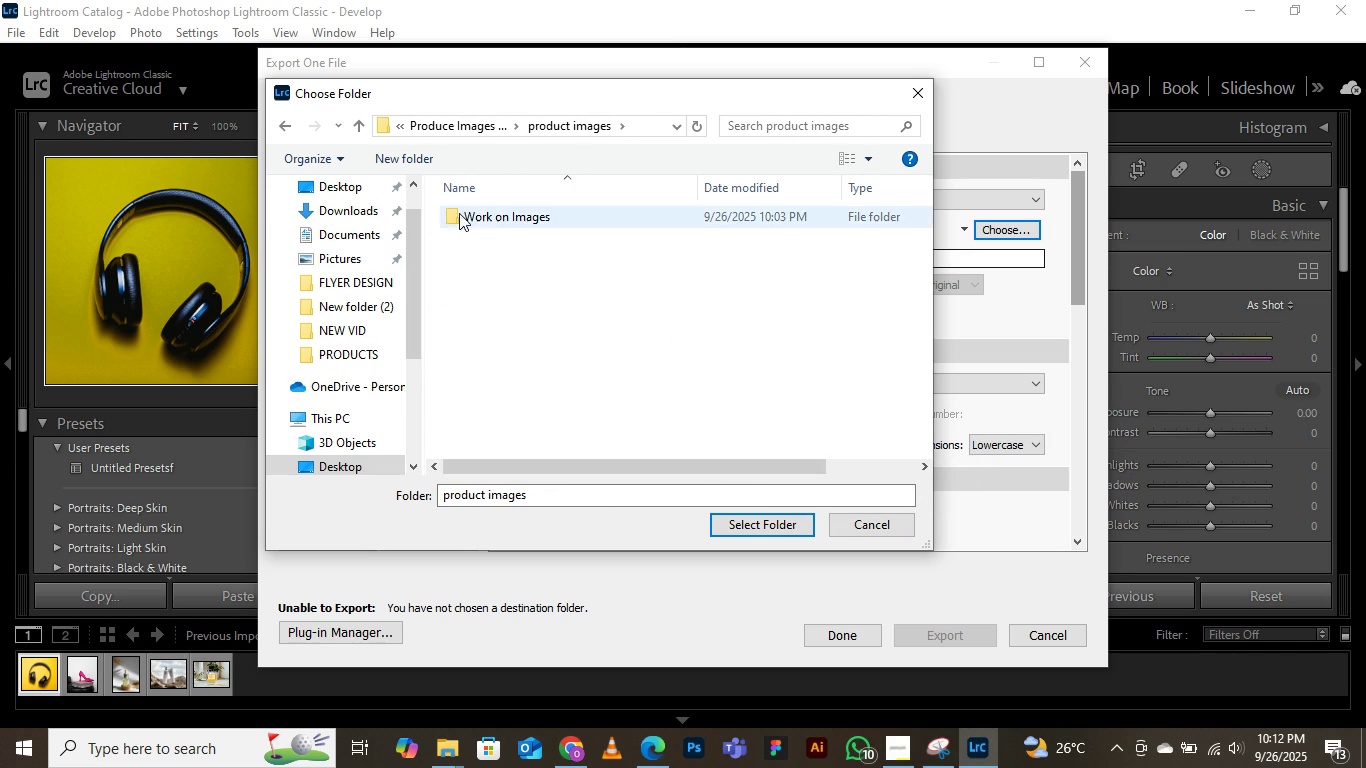 
double_click([535, 223])
 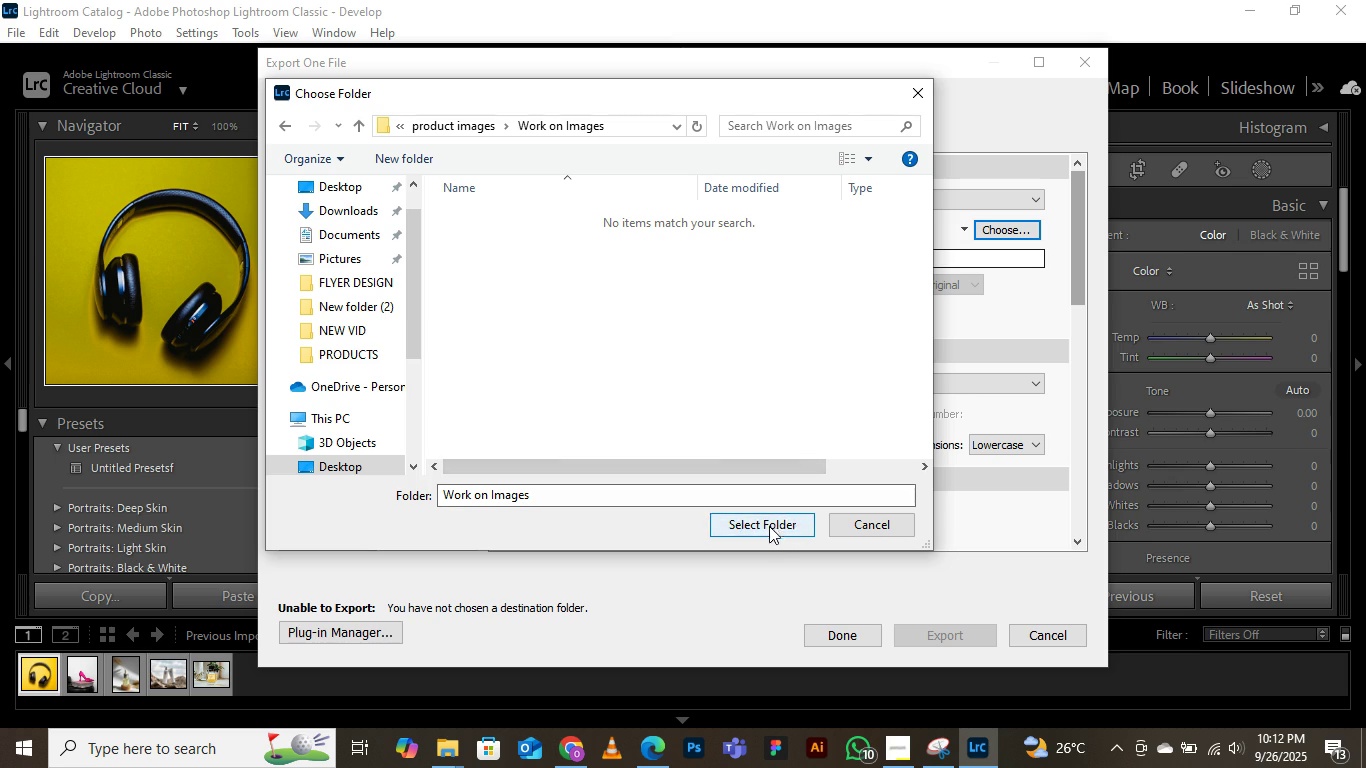 
left_click([768, 524])
 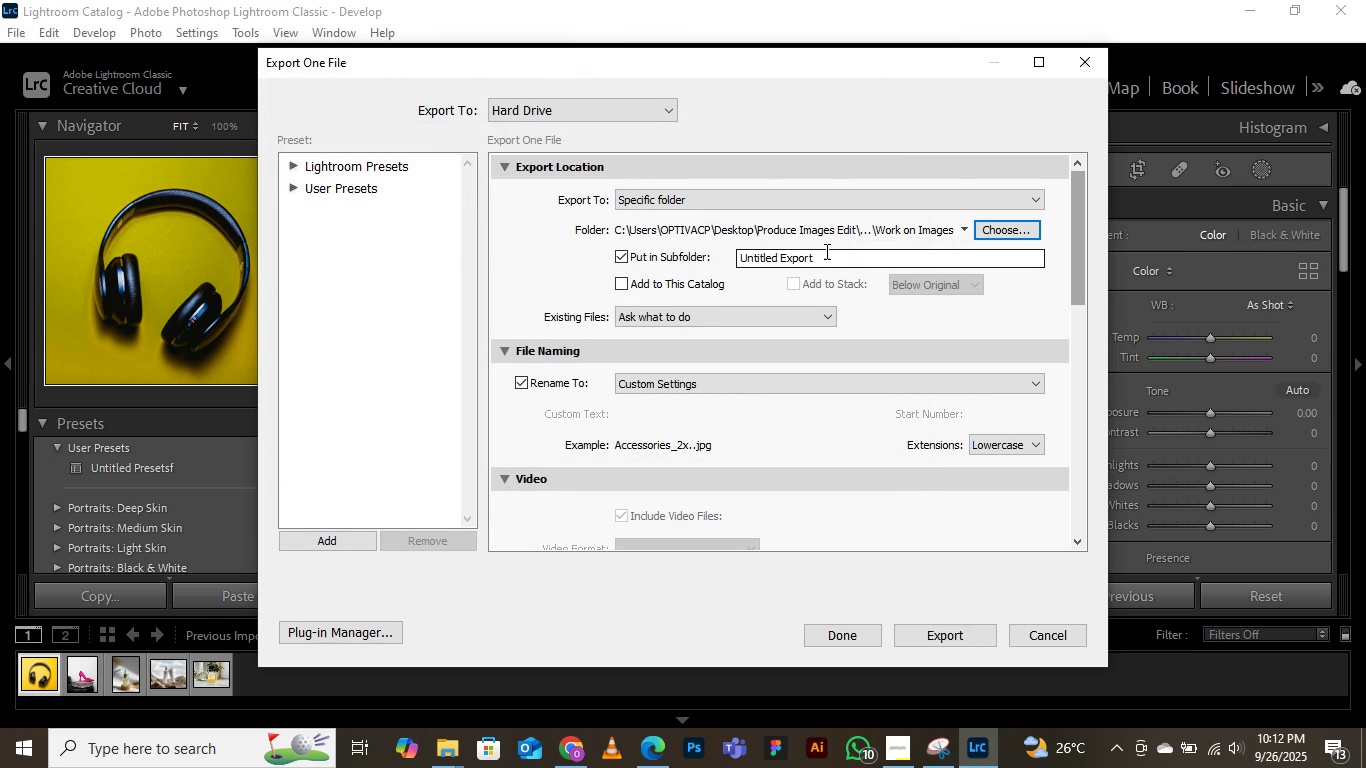 
left_click([830, 251])
 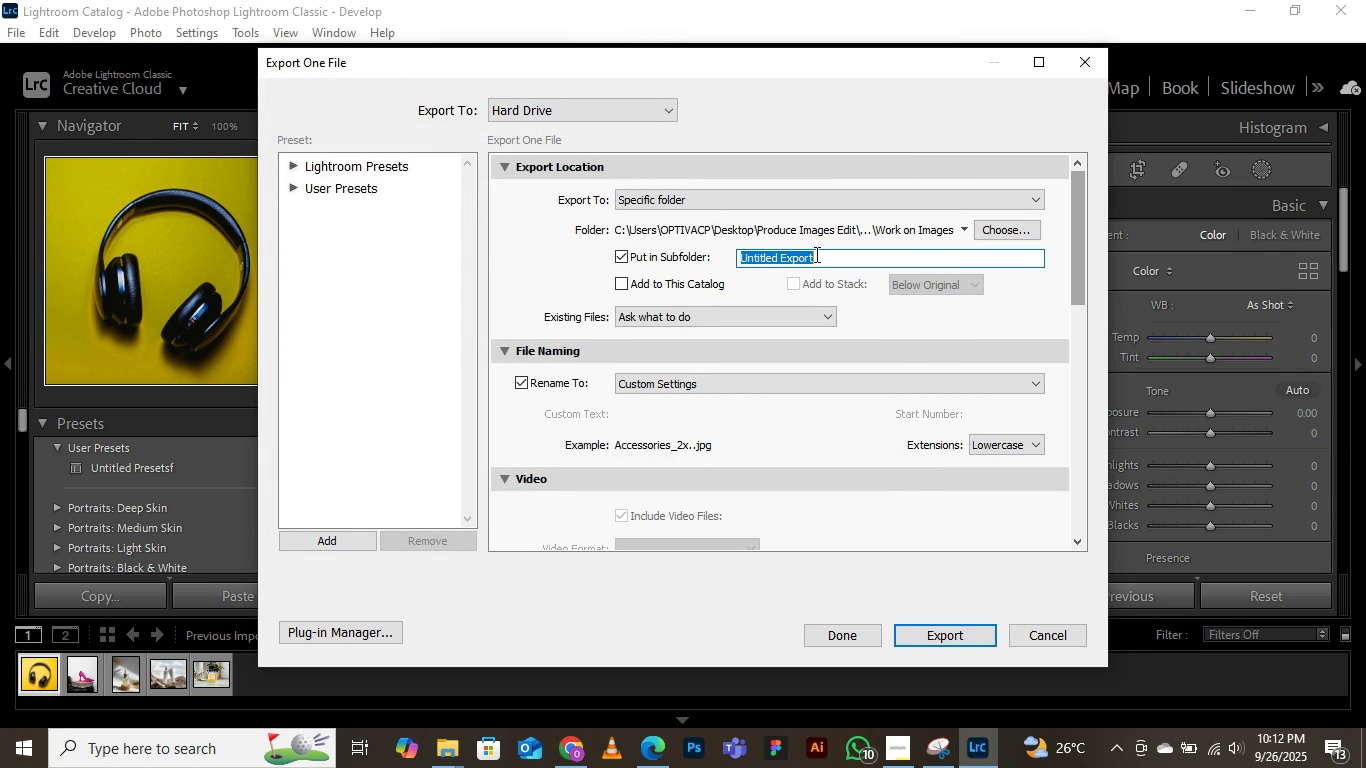 
type(1x Images)
 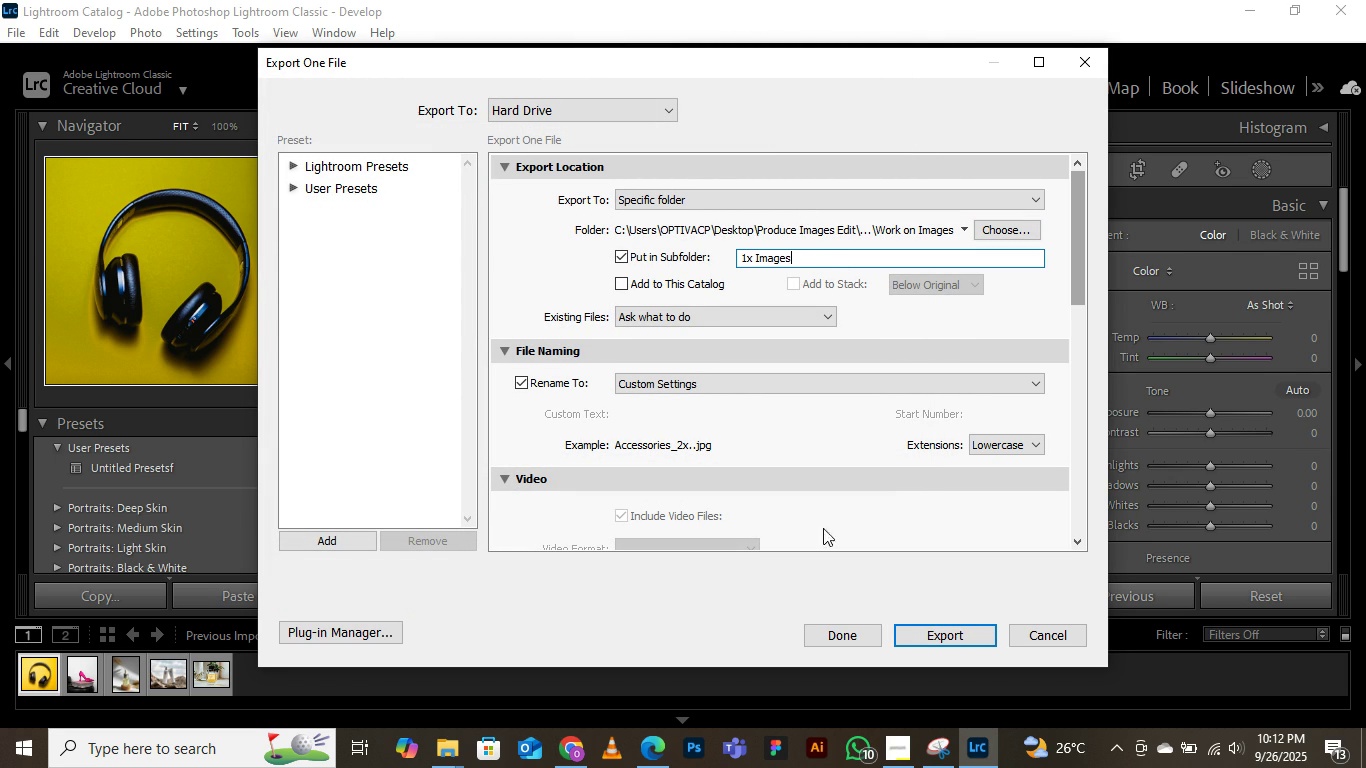 
wait(5.9)
 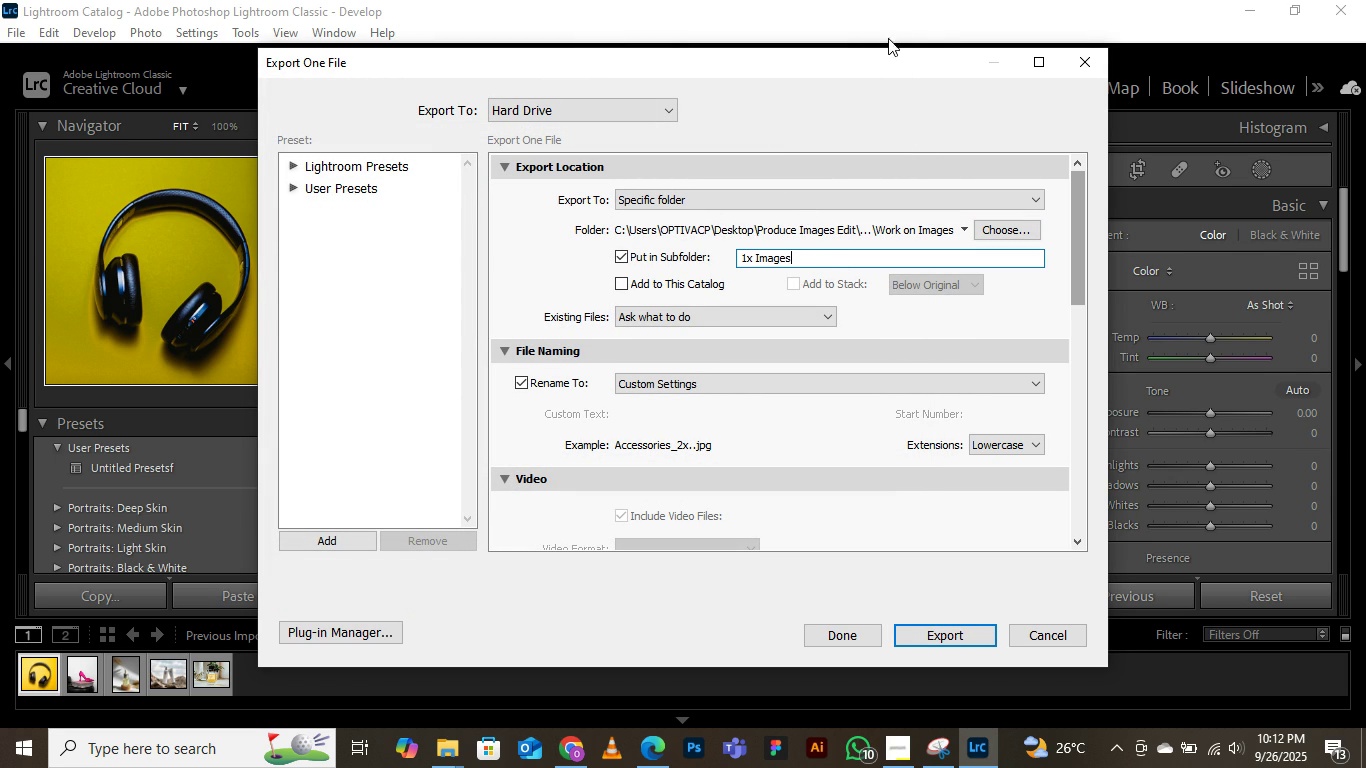 
left_click([881, 339])
 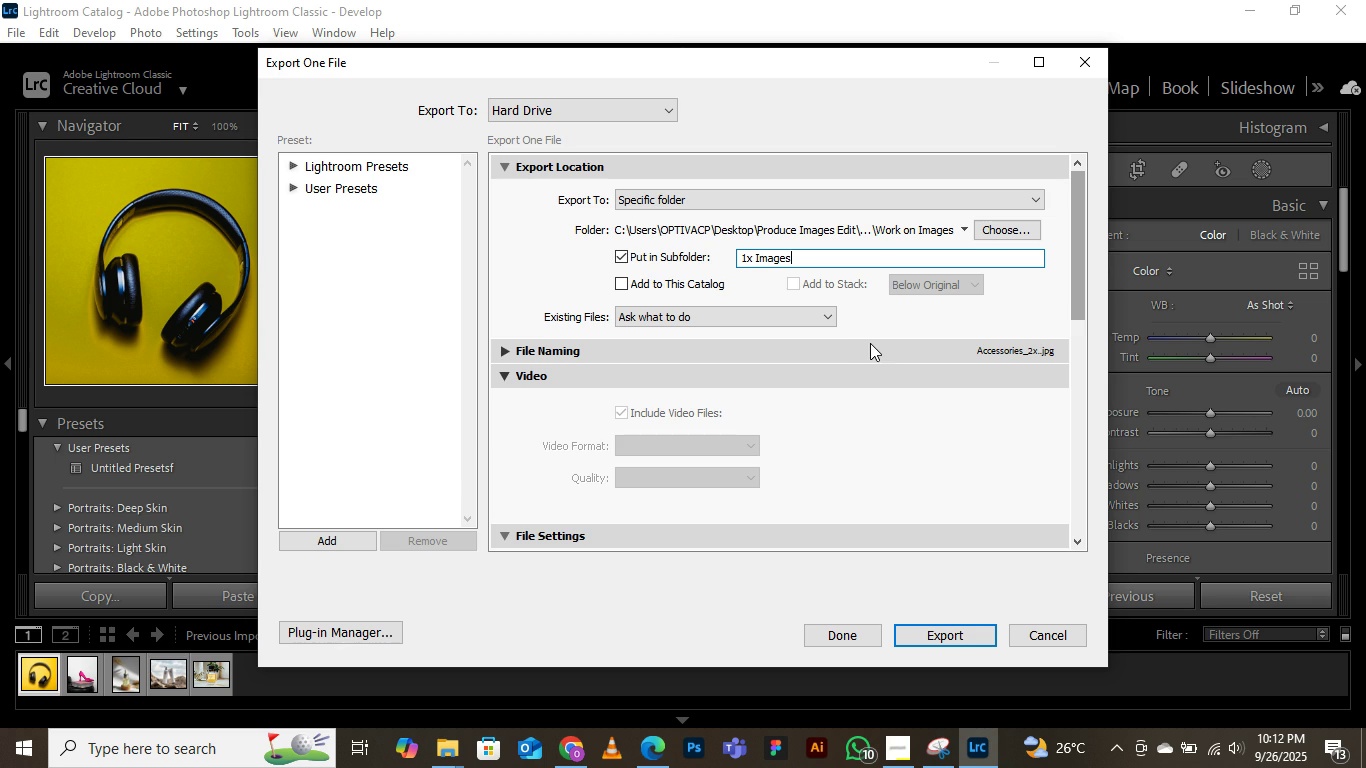 
left_click([848, 343])
 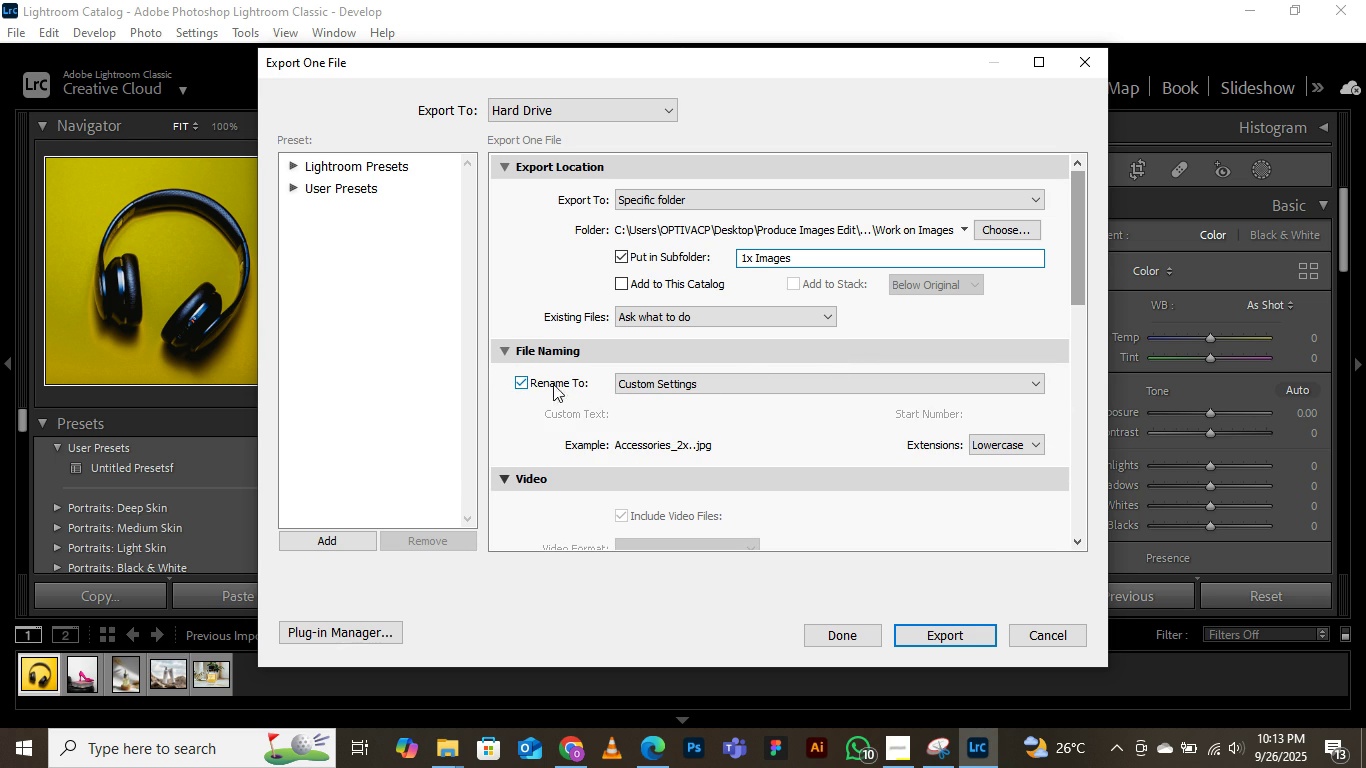 
left_click([518, 378])
 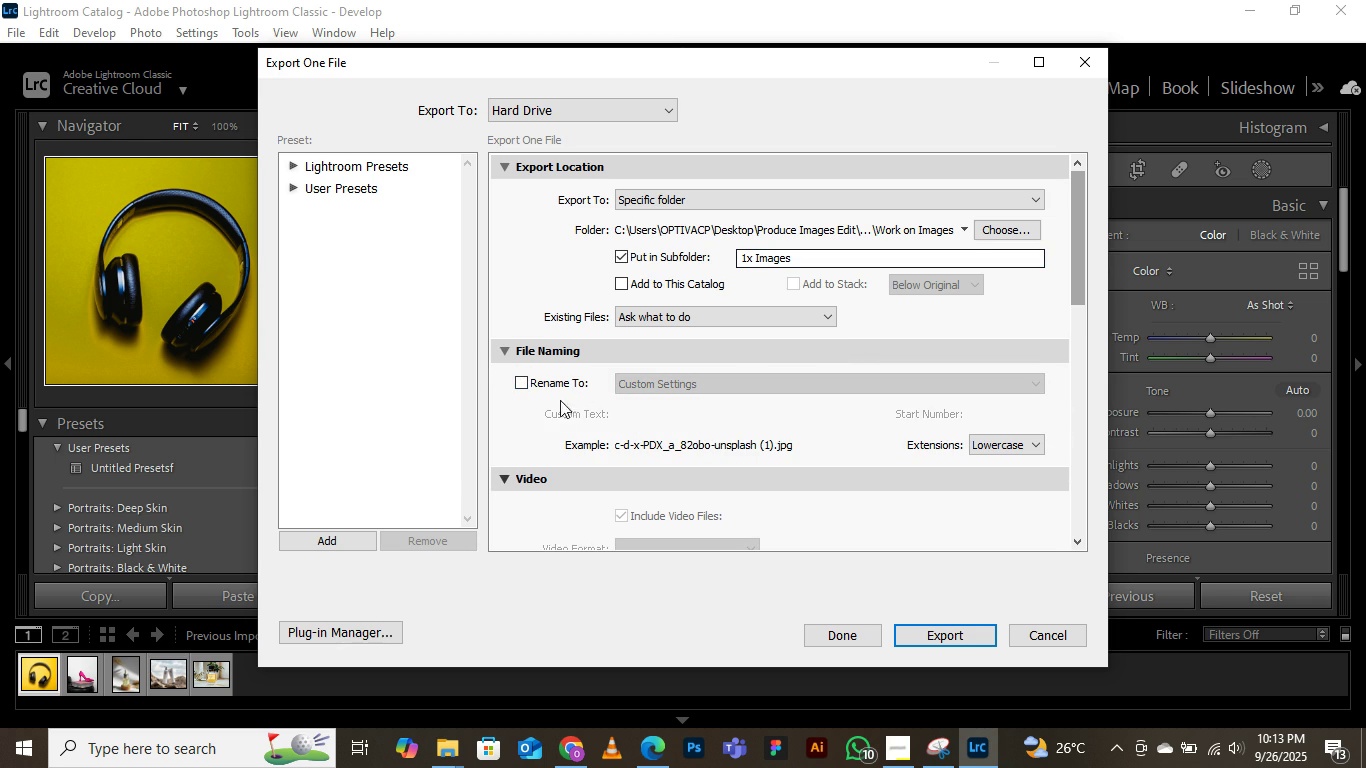 
left_click([524, 382])
 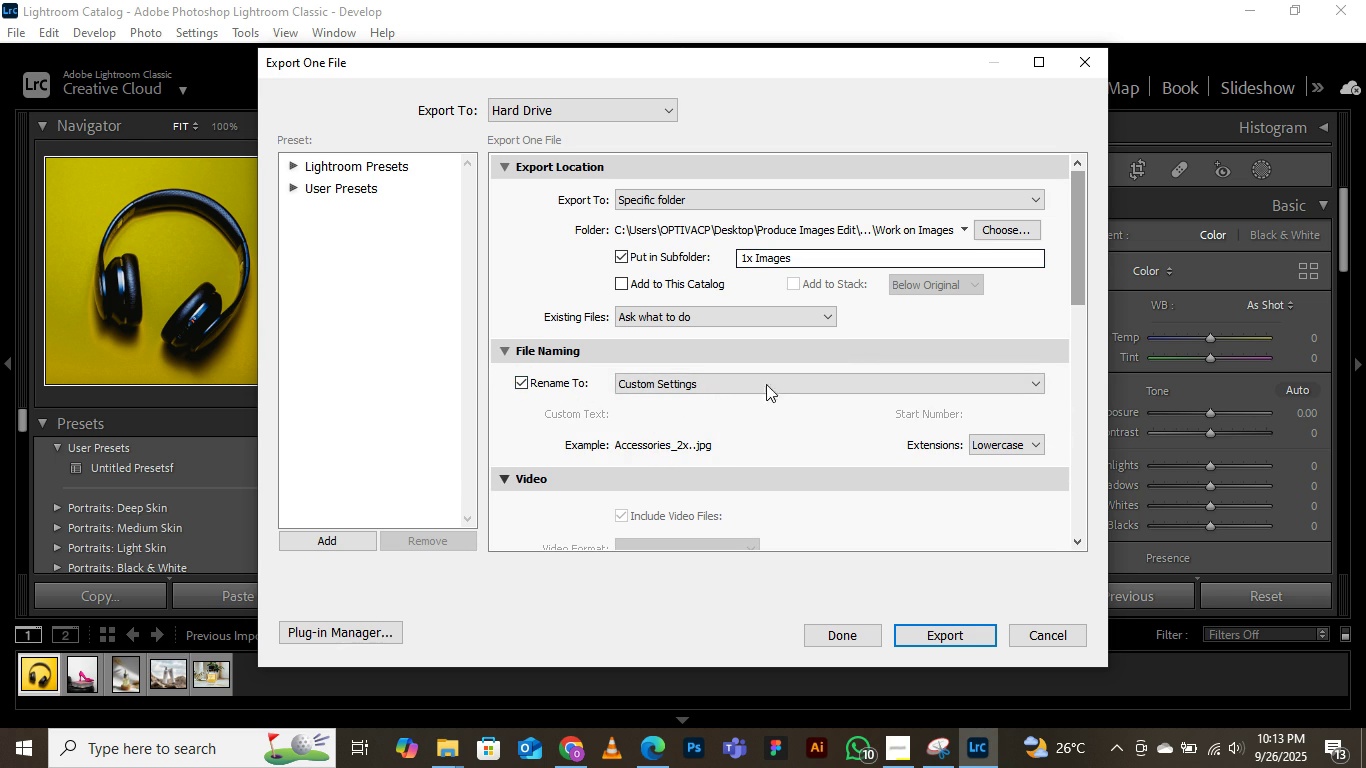 
left_click([752, 380])
 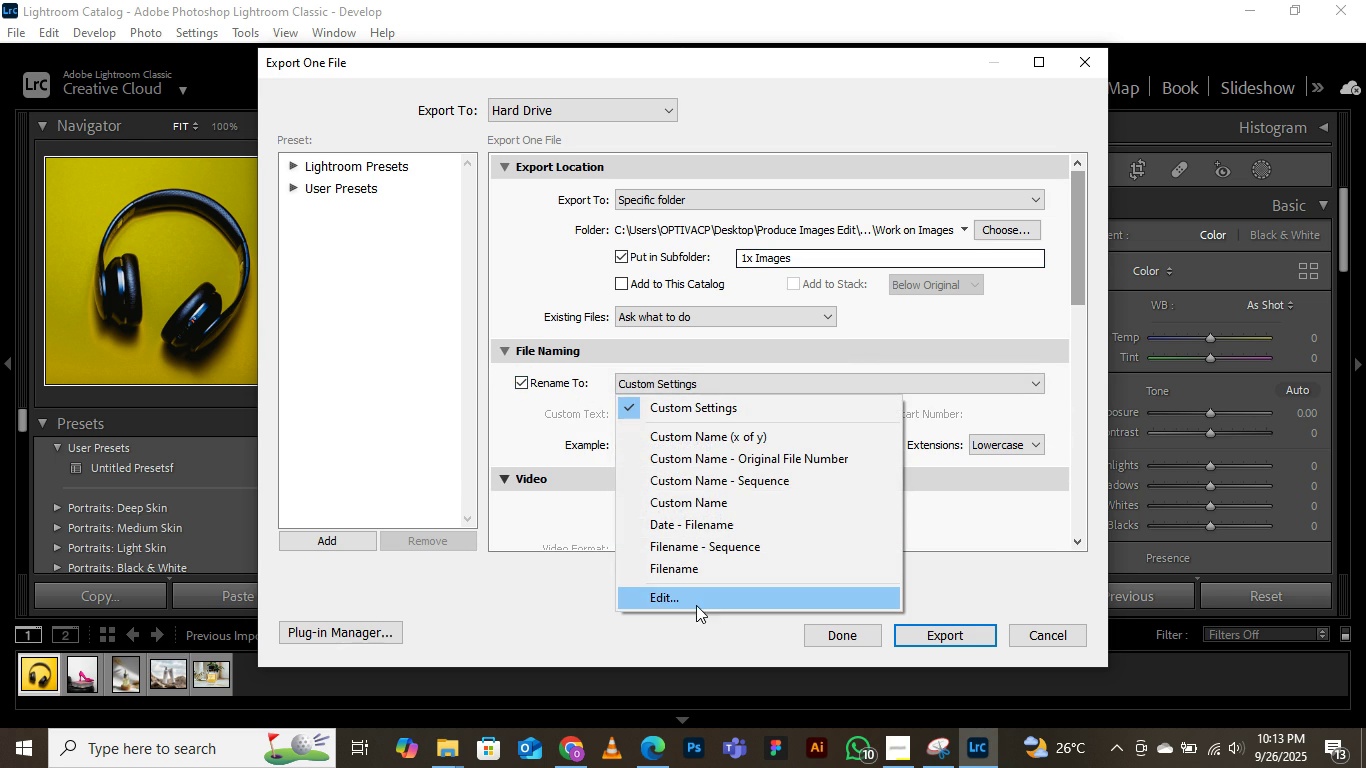 
left_click([682, 595])
 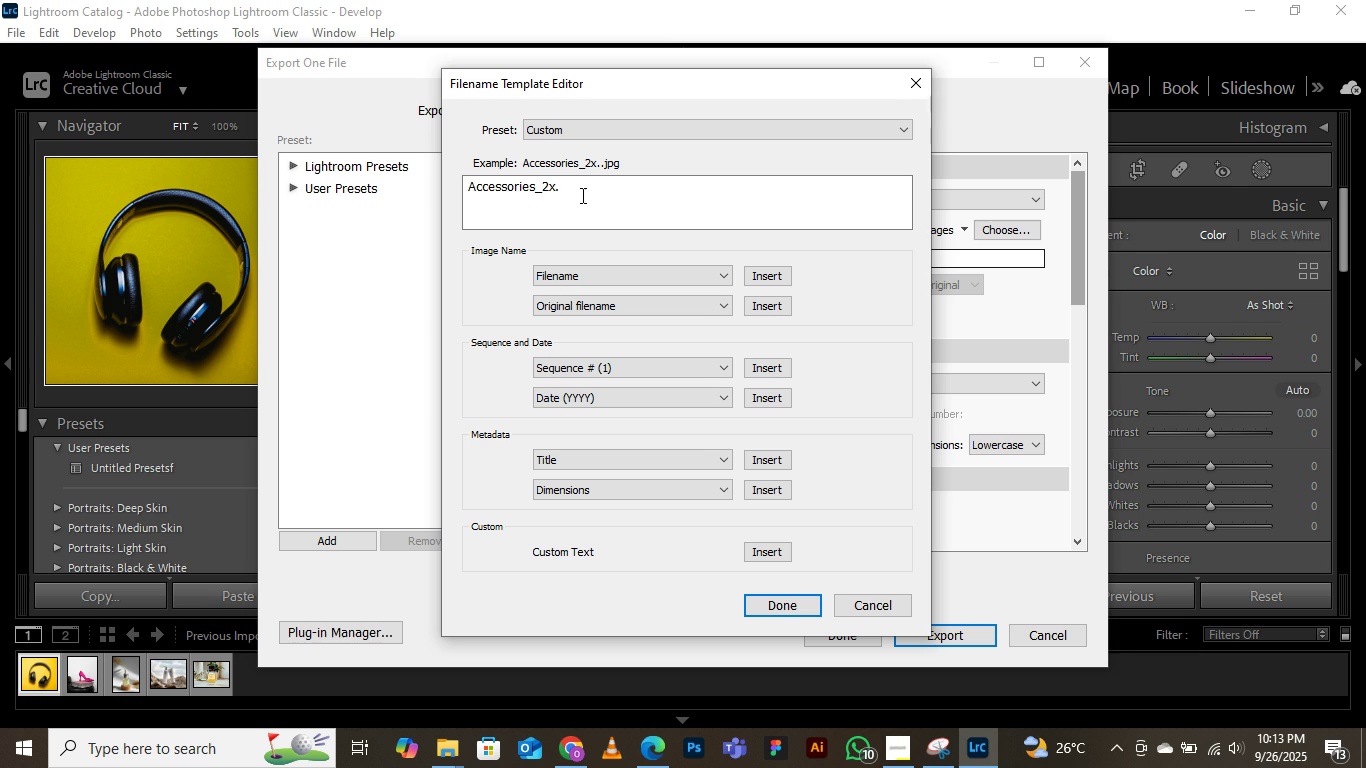 
left_click([581, 195])
 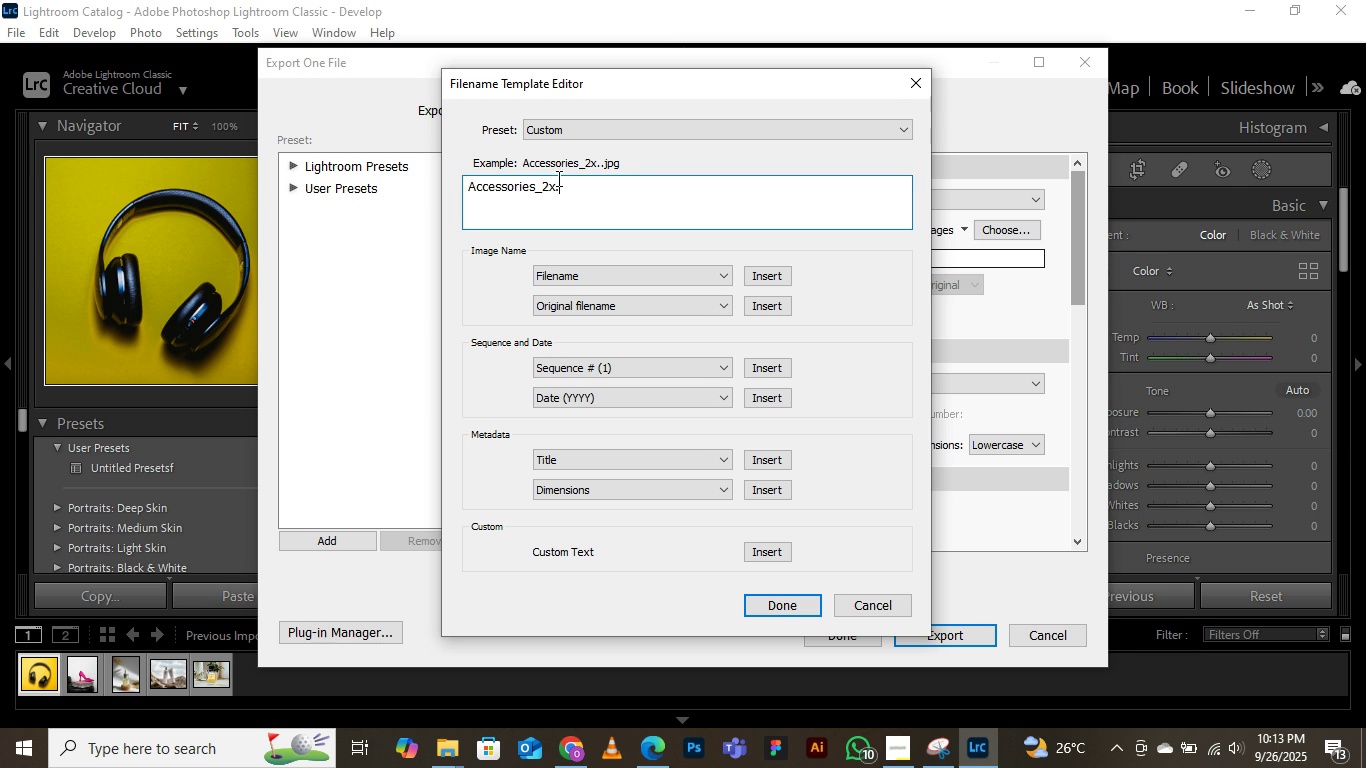 
left_click([547, 178])
 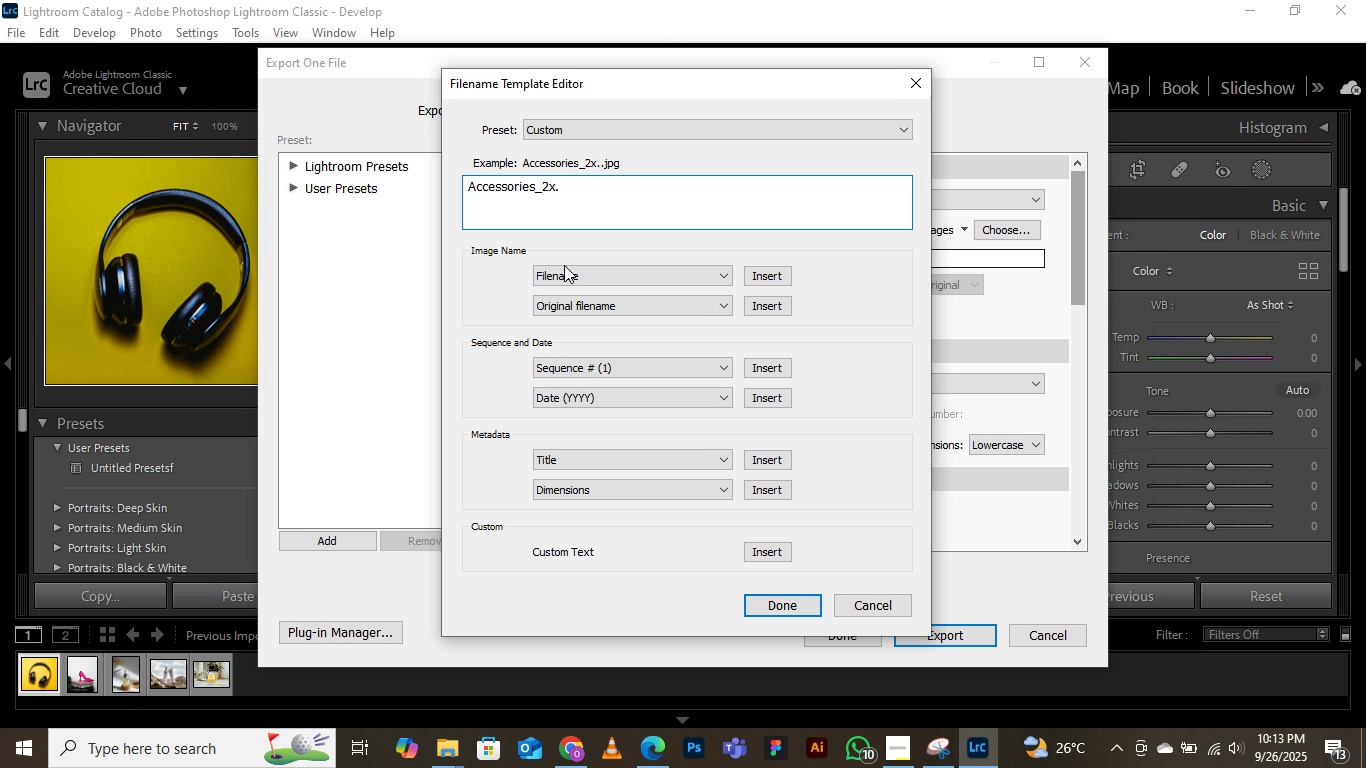 
key(Backspace)
 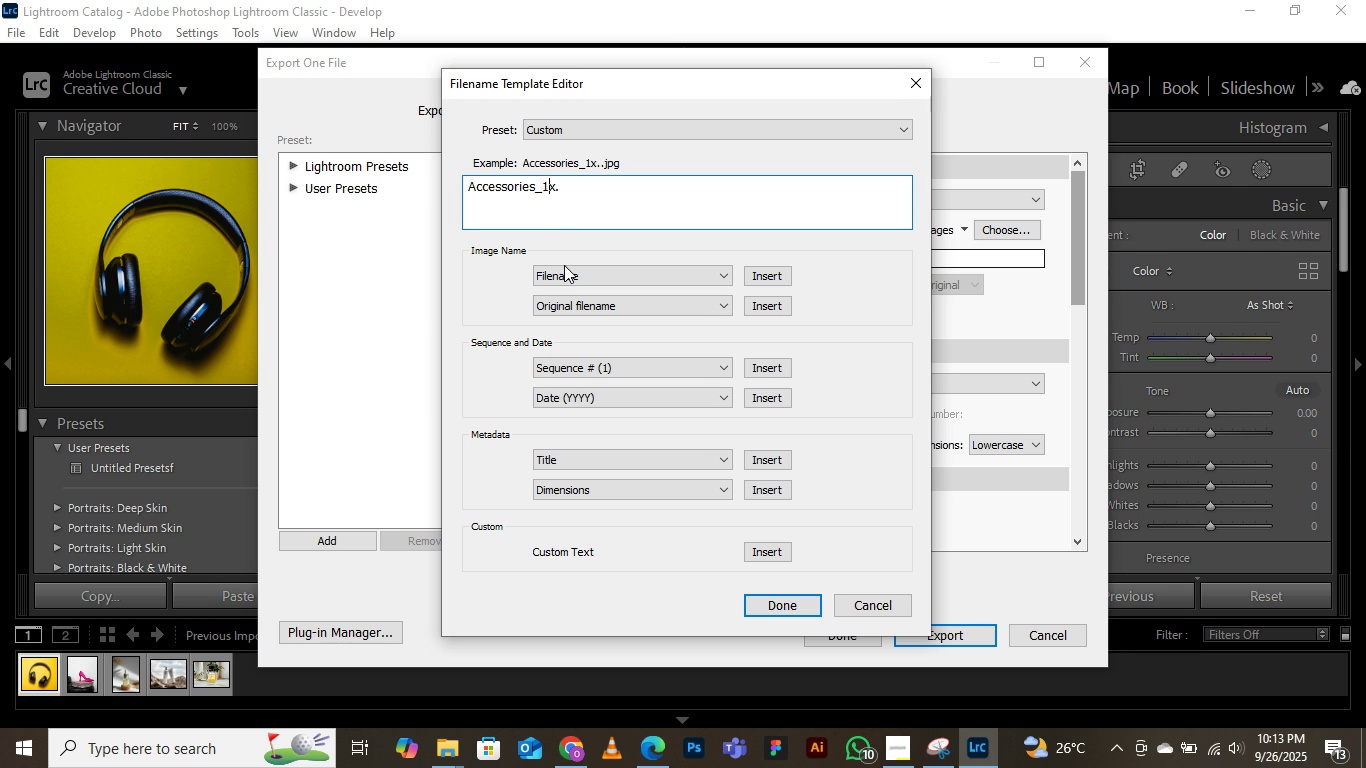 
key(1)
 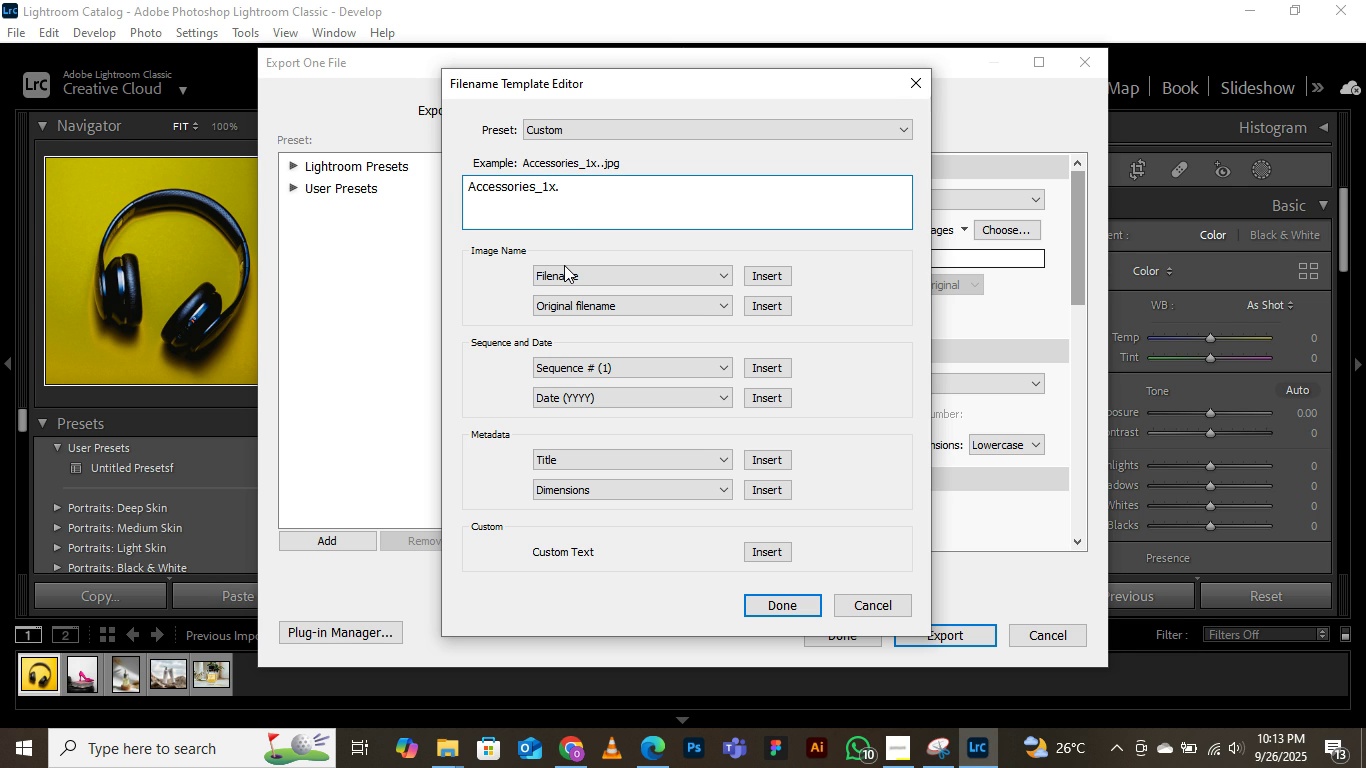 
key(ArrowLeft)
 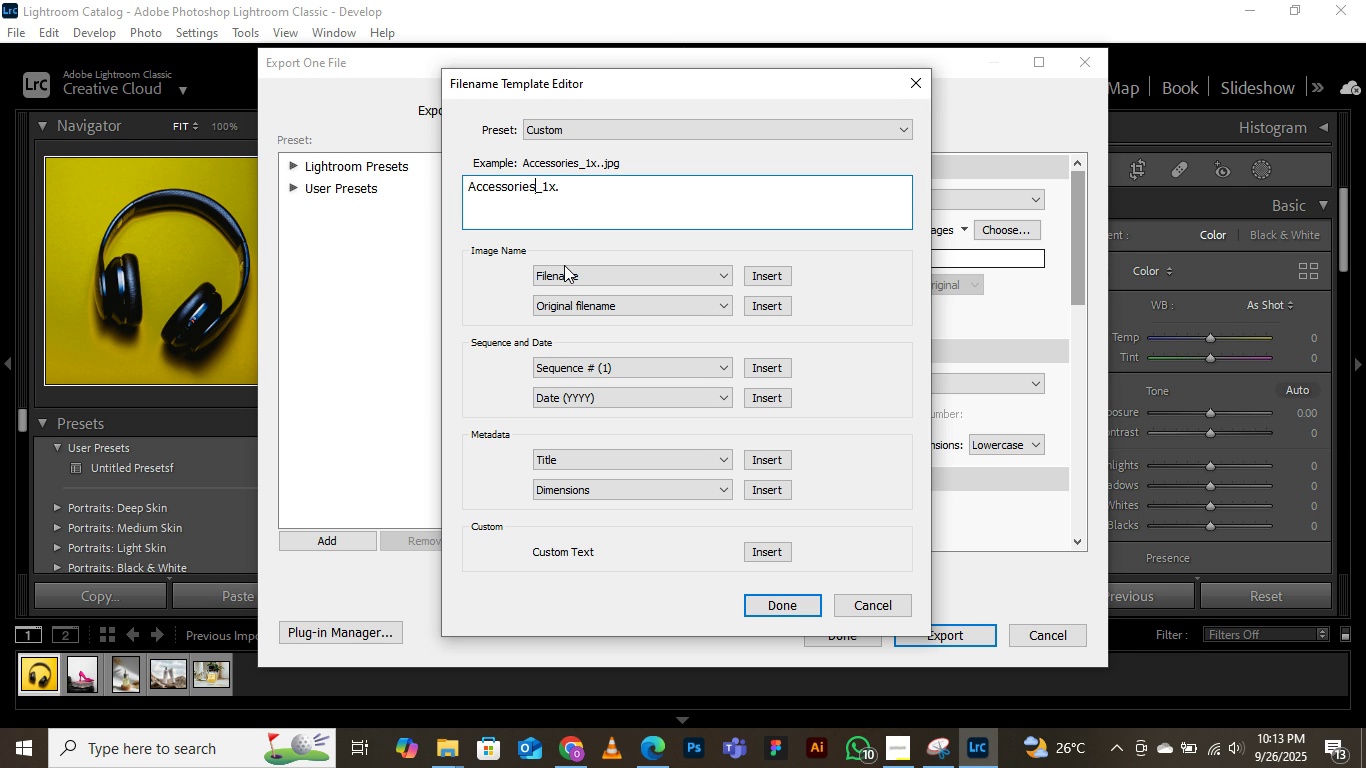 
key(ArrowLeft)
 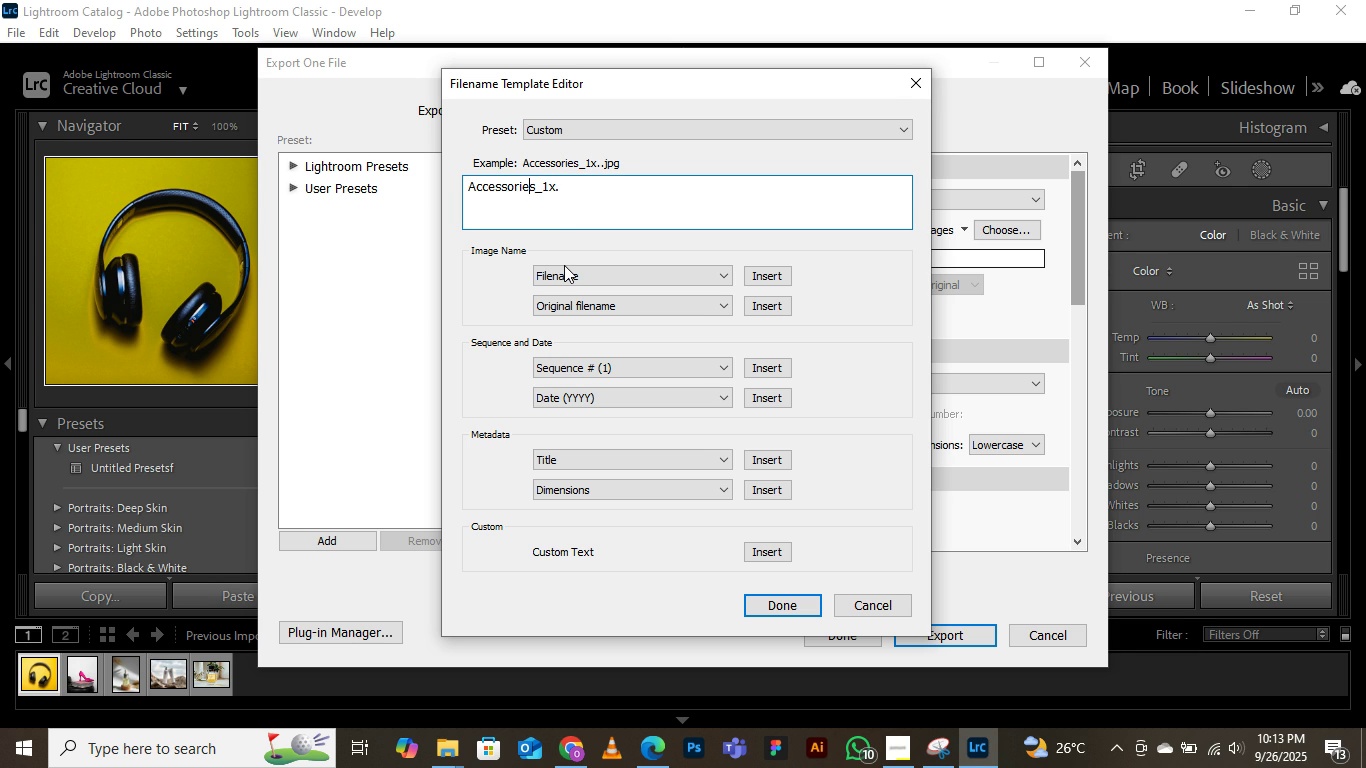 
key(ArrowLeft)
 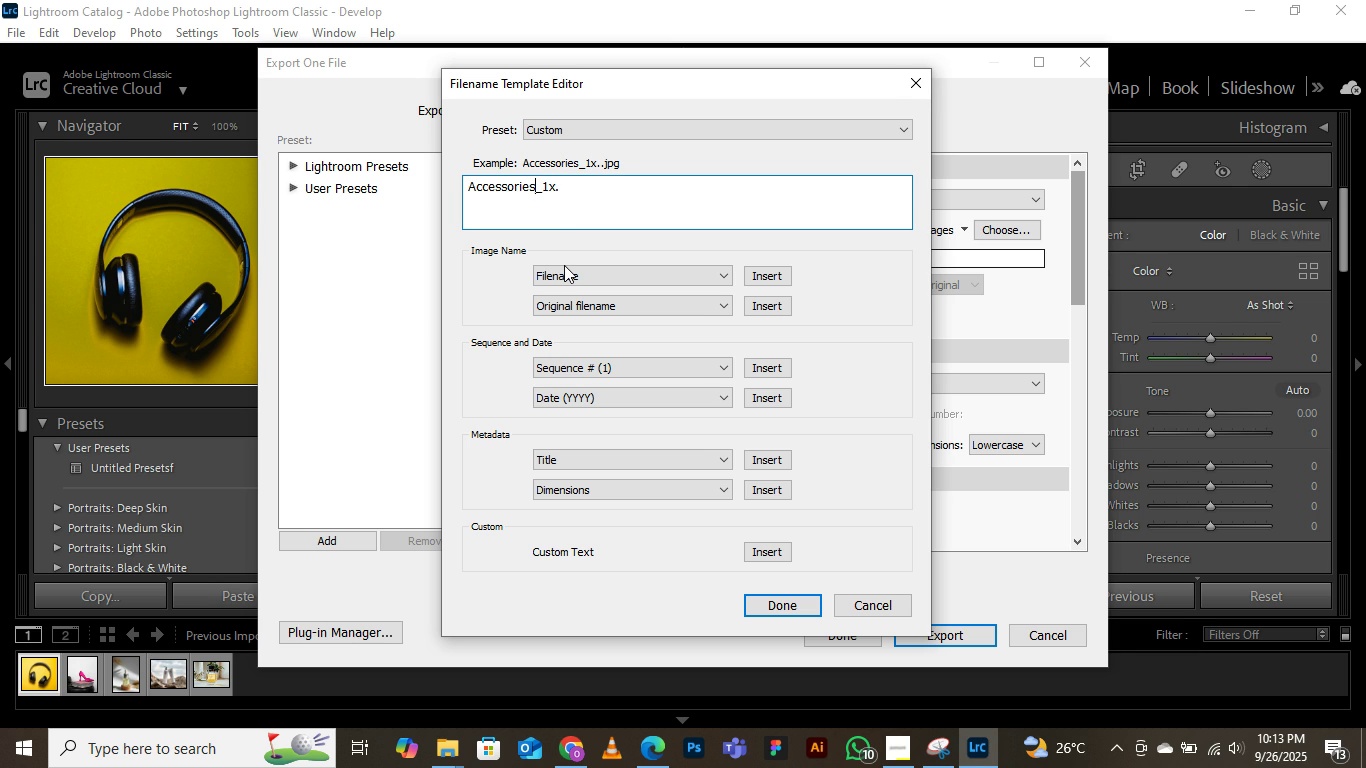 
key(ArrowRight)